 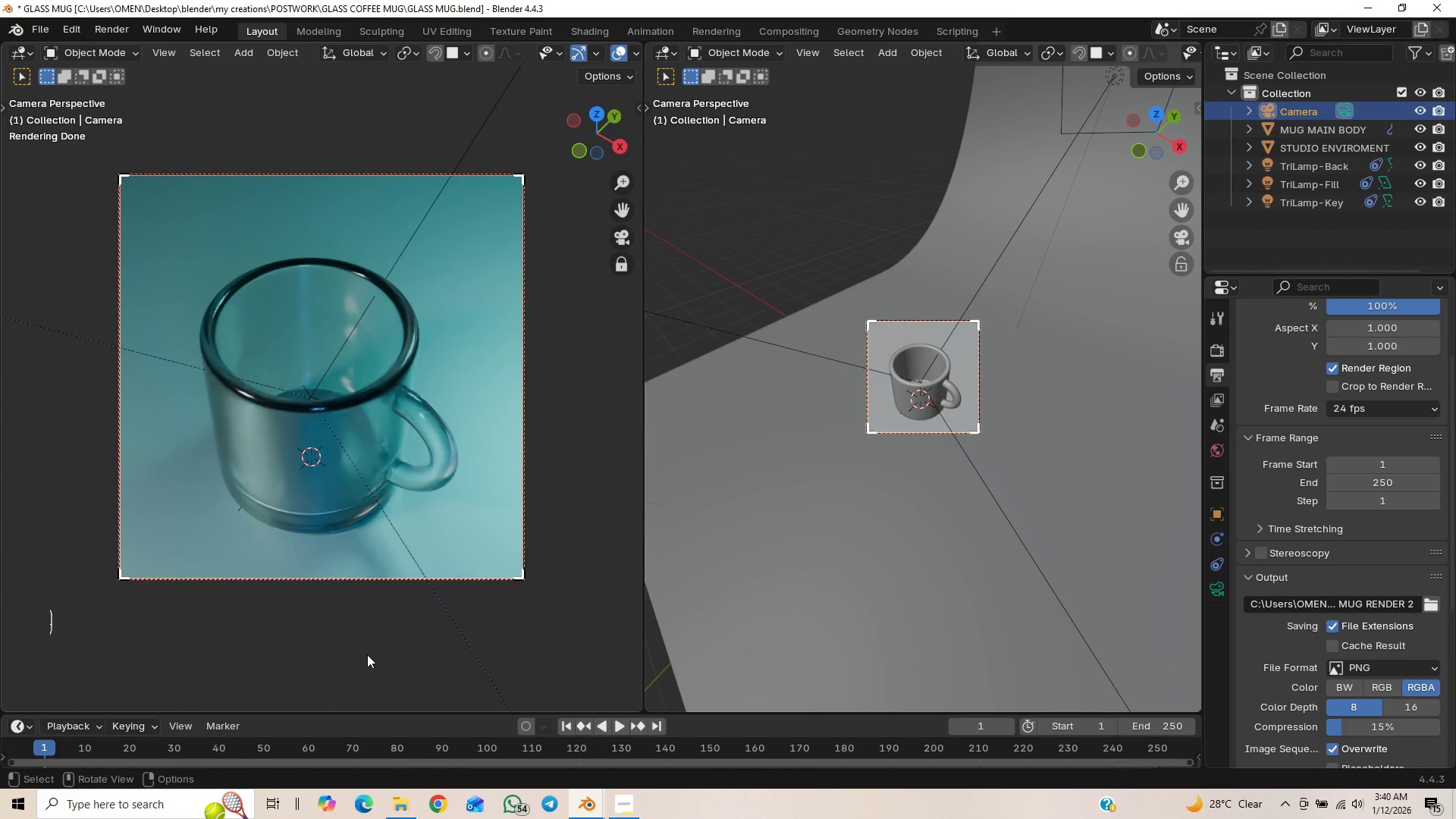 
left_click([31, 33])
 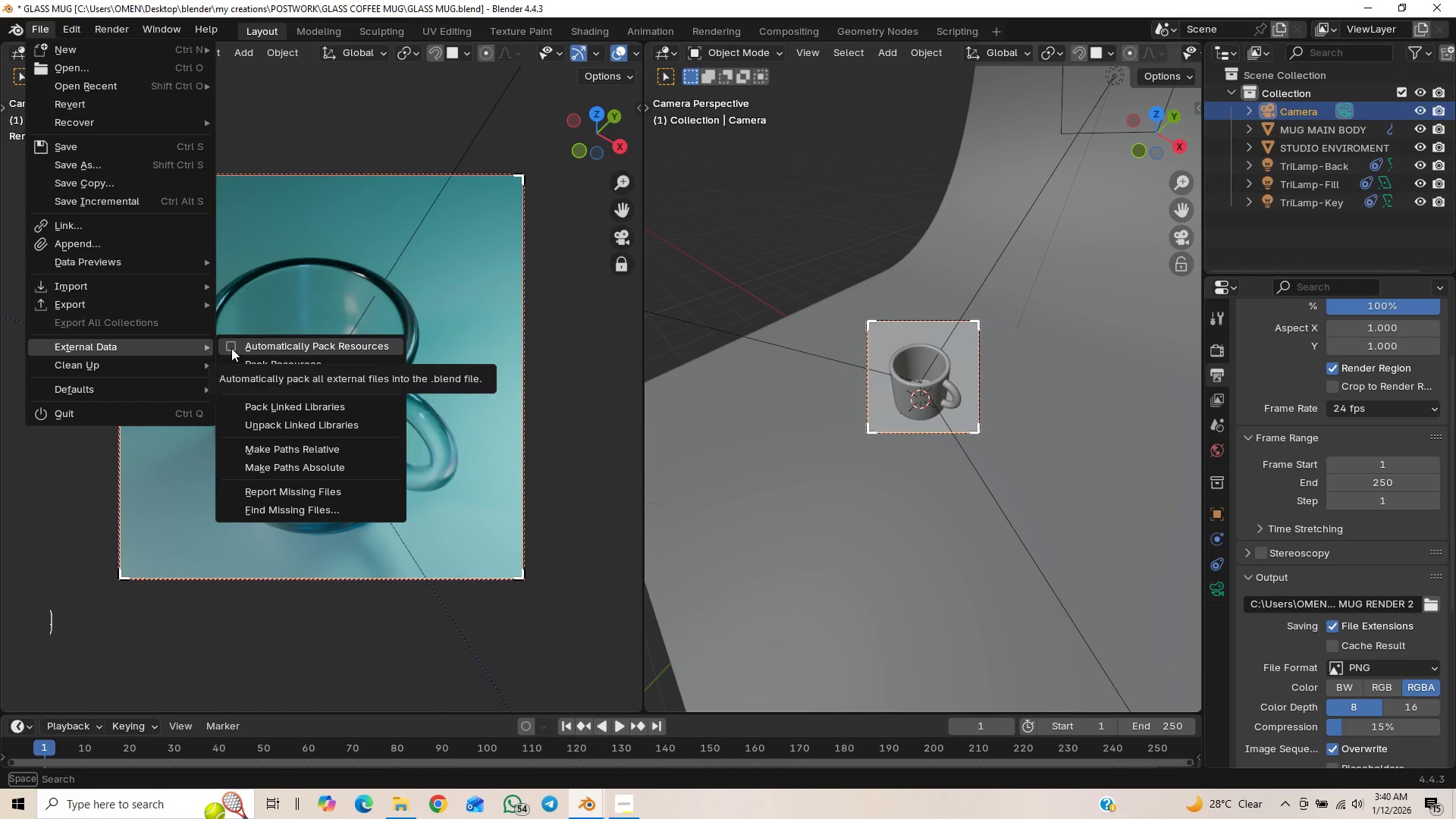 
left_click([231, 344])
 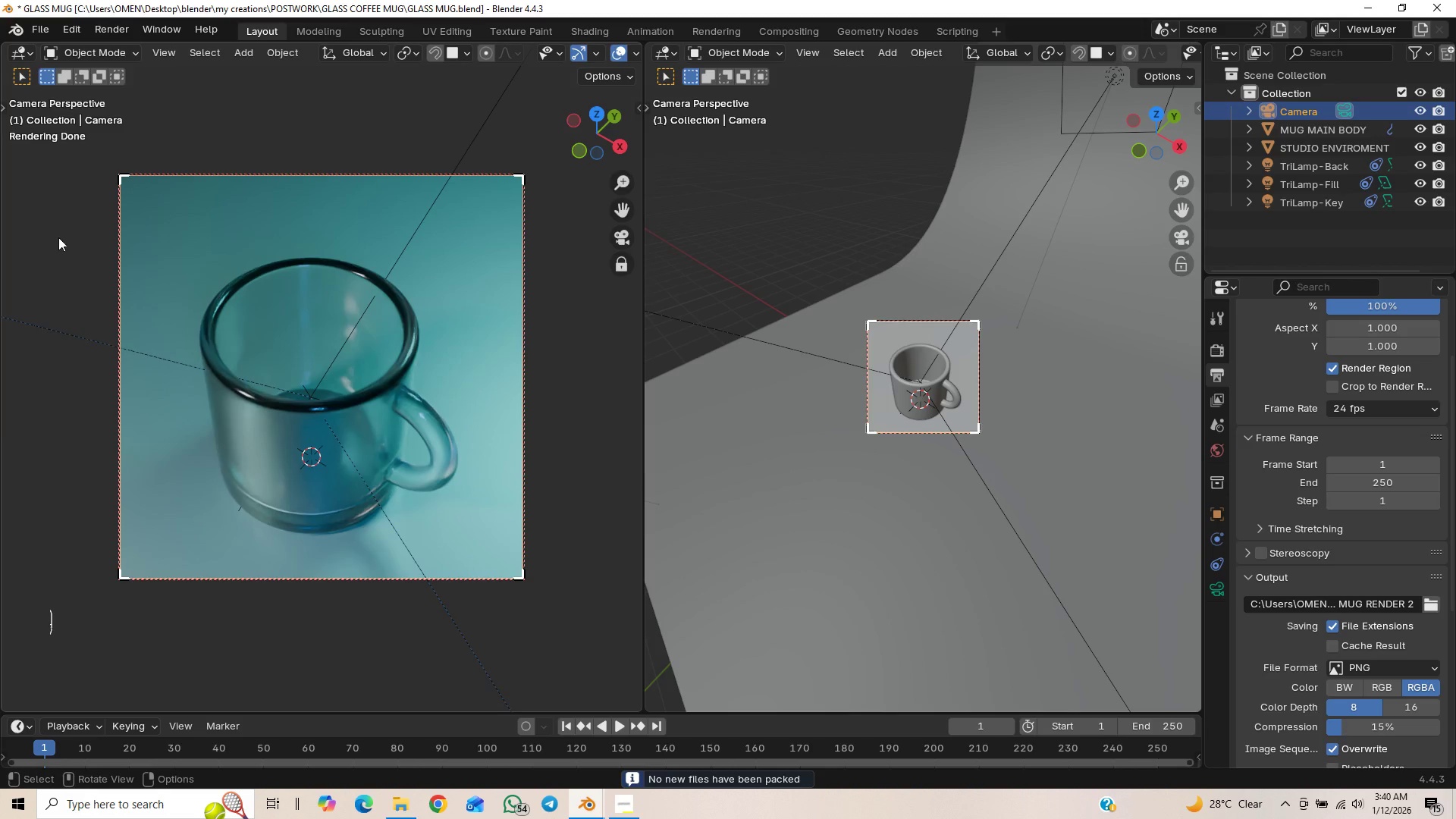 
wait(5.64)
 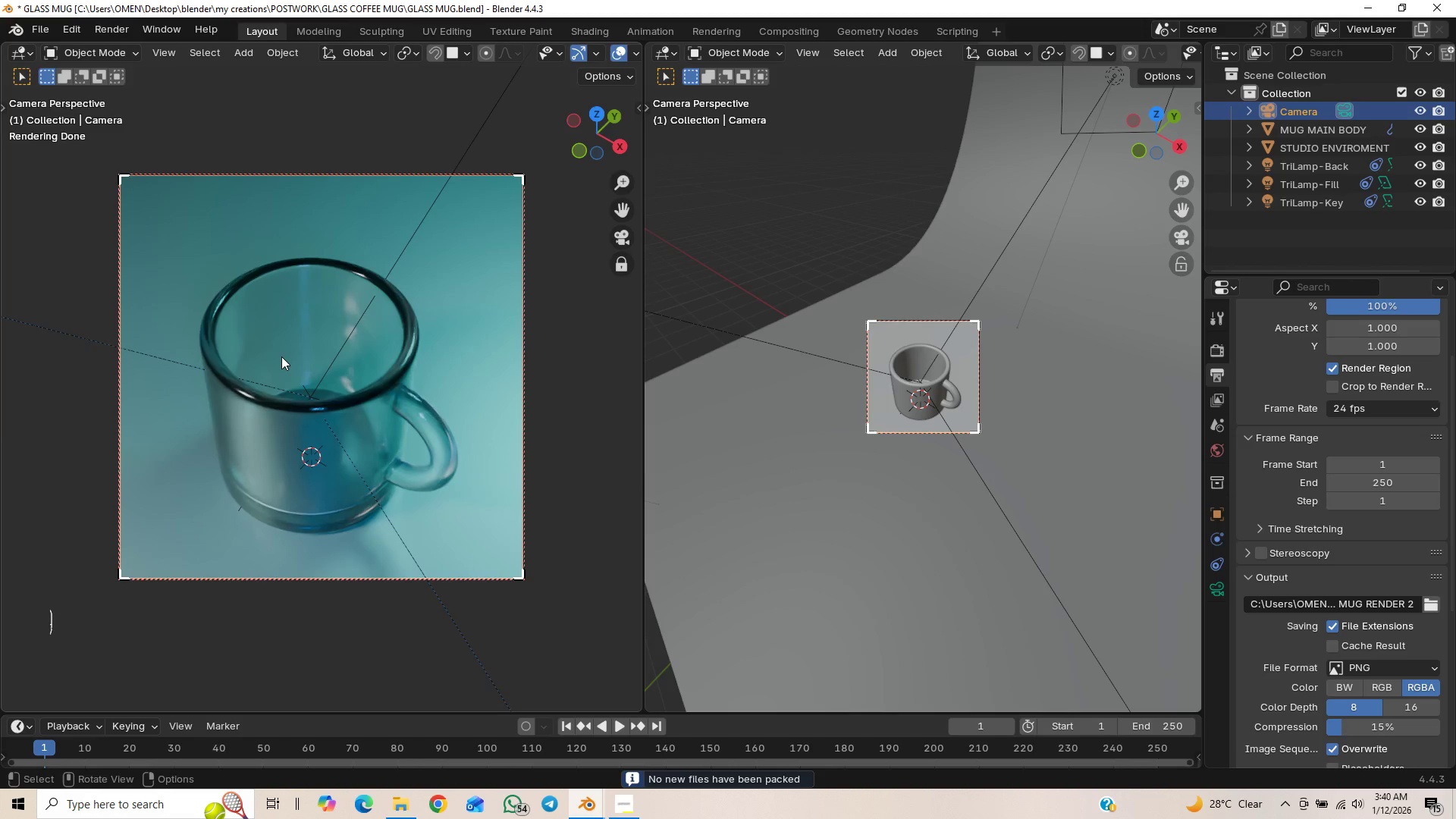 
left_click([39, 31])
 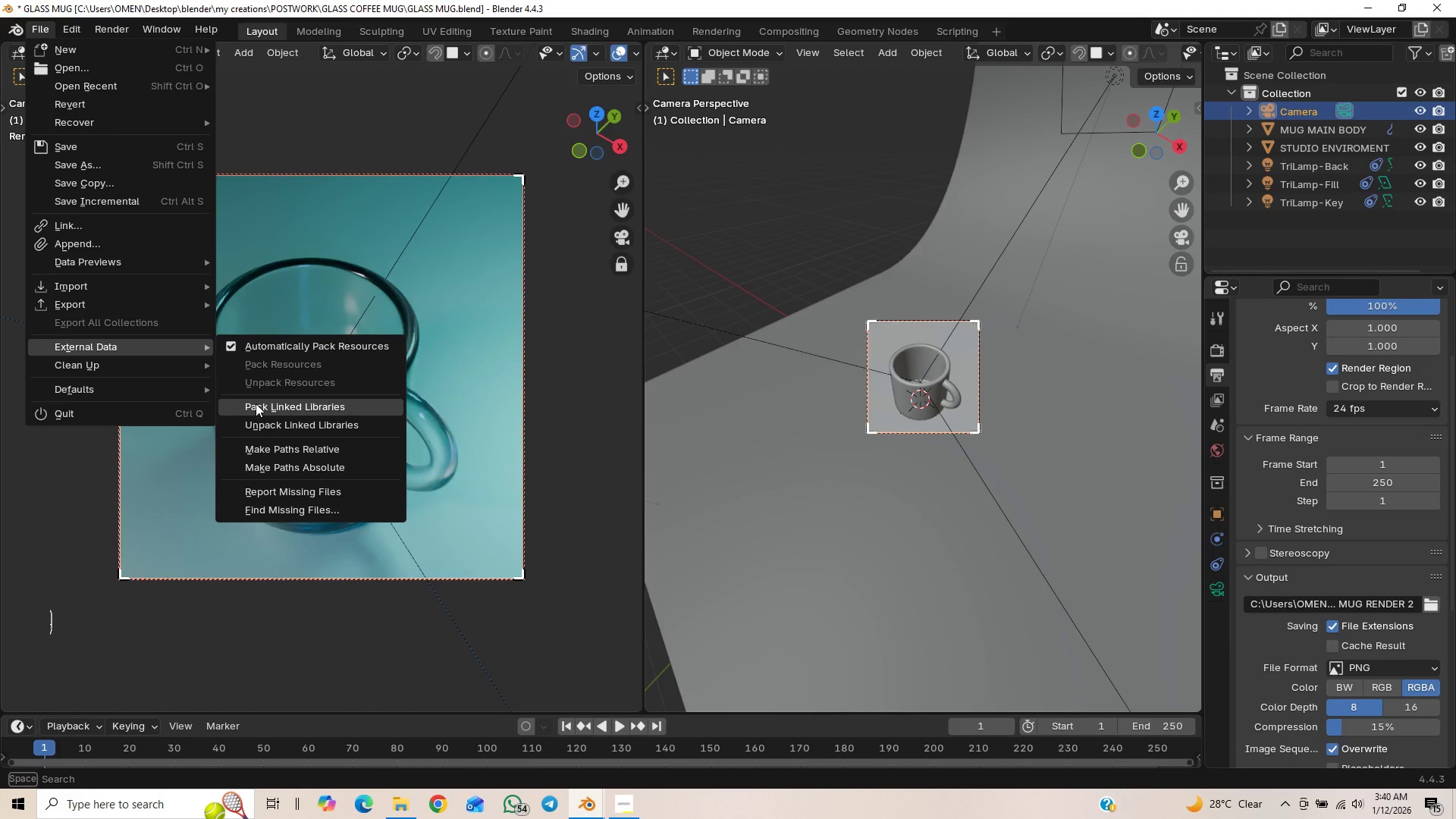 
wait(8.94)
 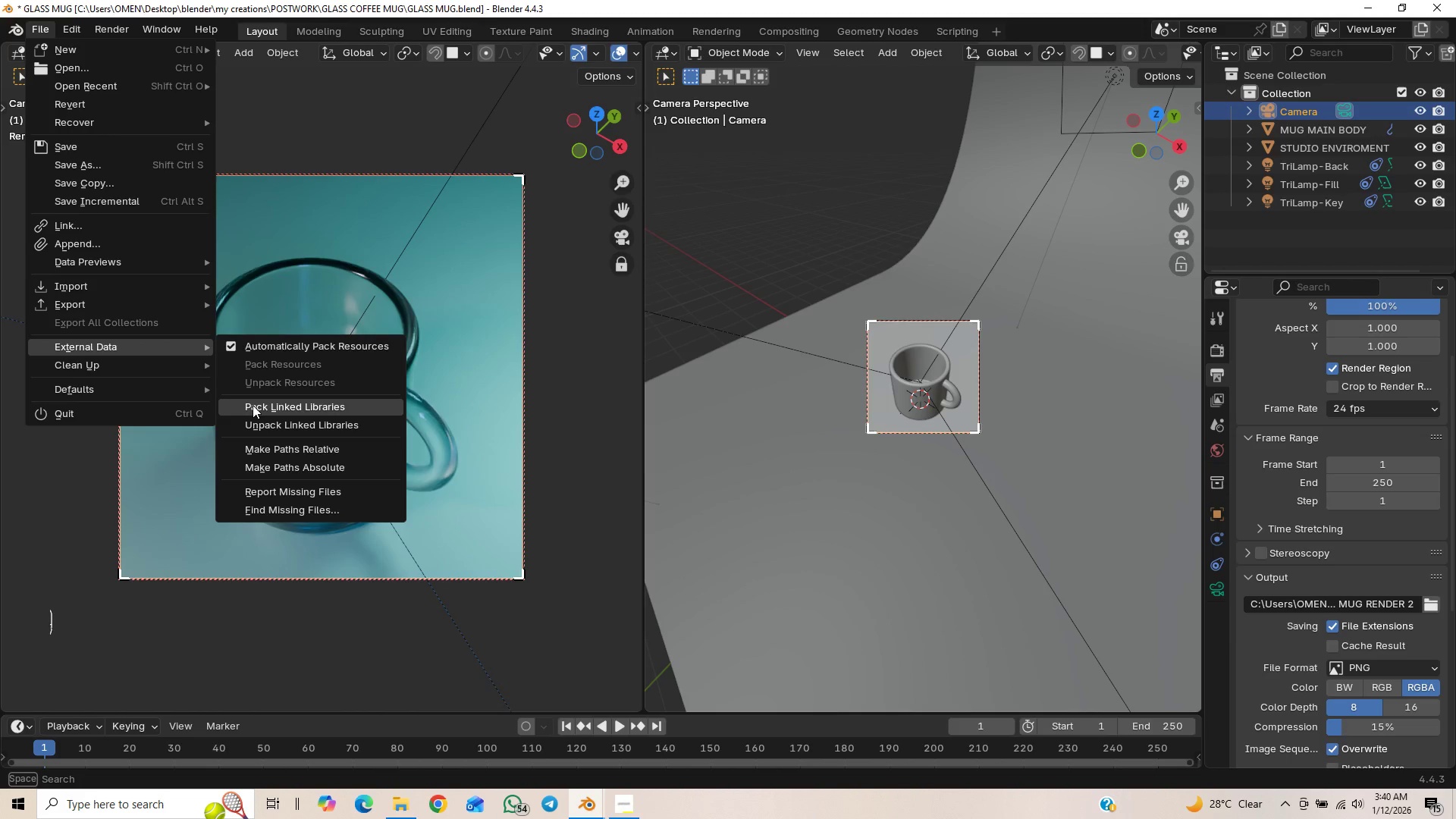 
key(Control+S)
 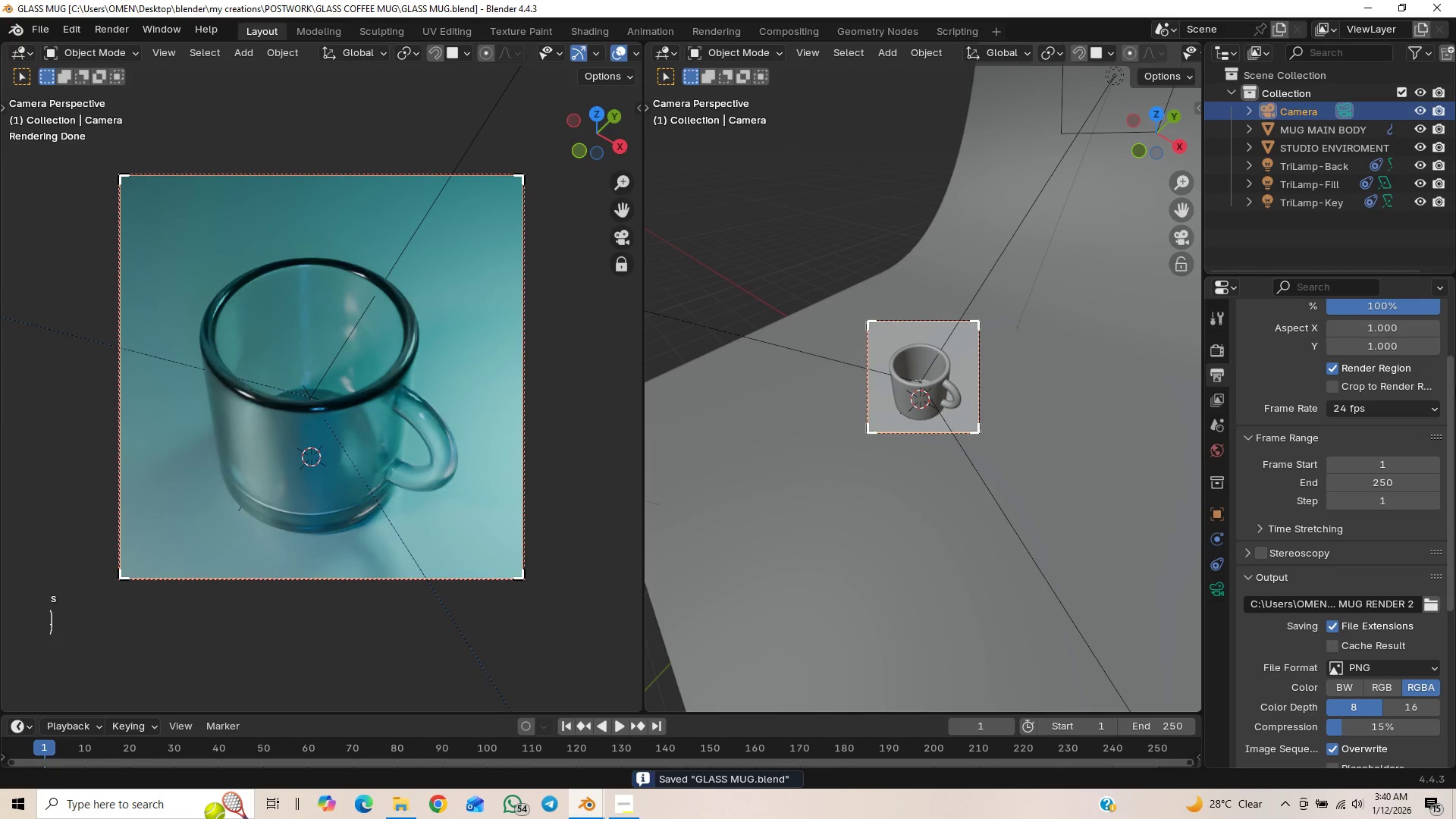 
left_click_drag(start_coordinate=[1455, 421], to_coordinate=[1455, 366])
 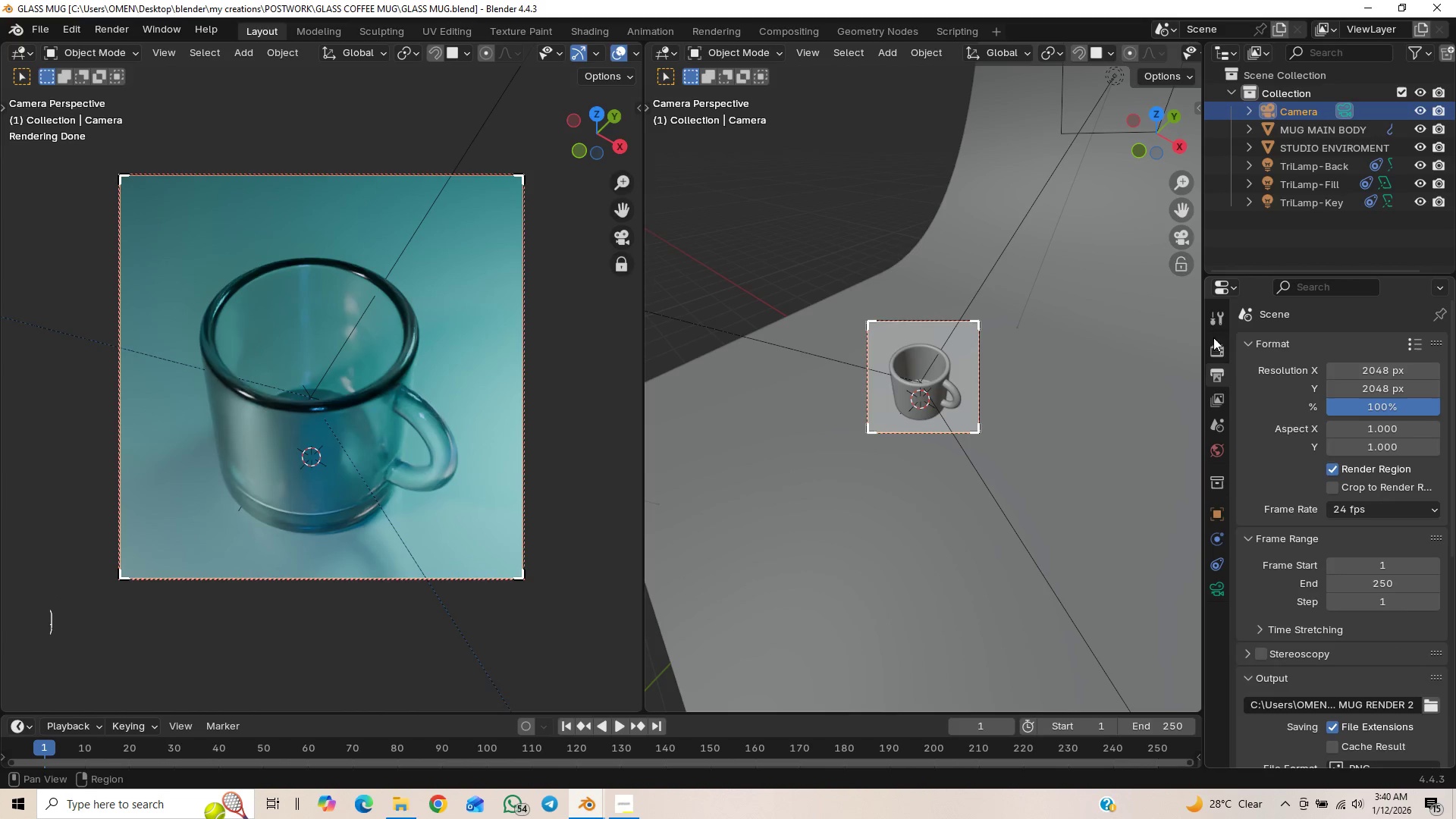 
left_click([1215, 344])
 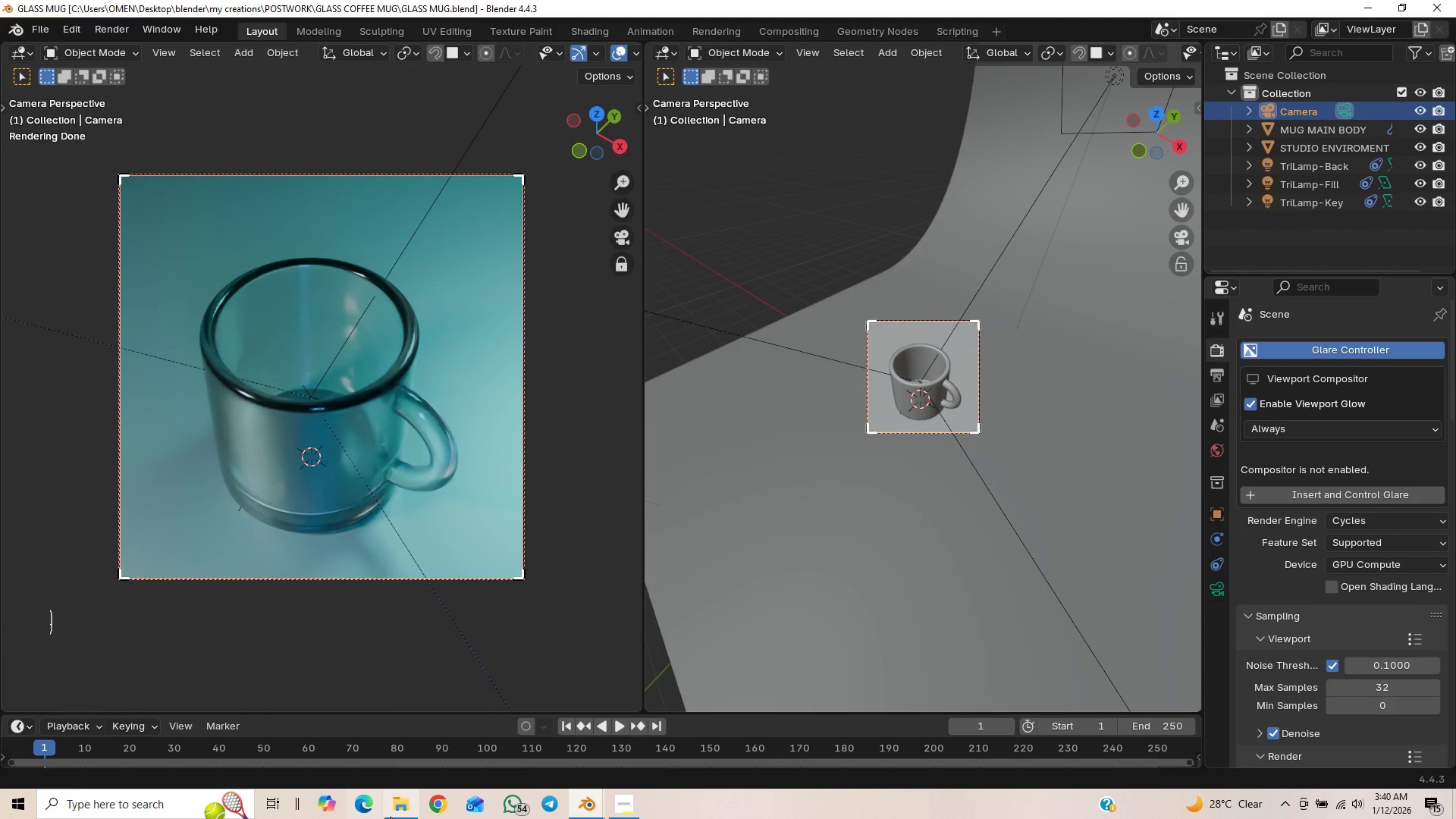 
wait(9.03)
 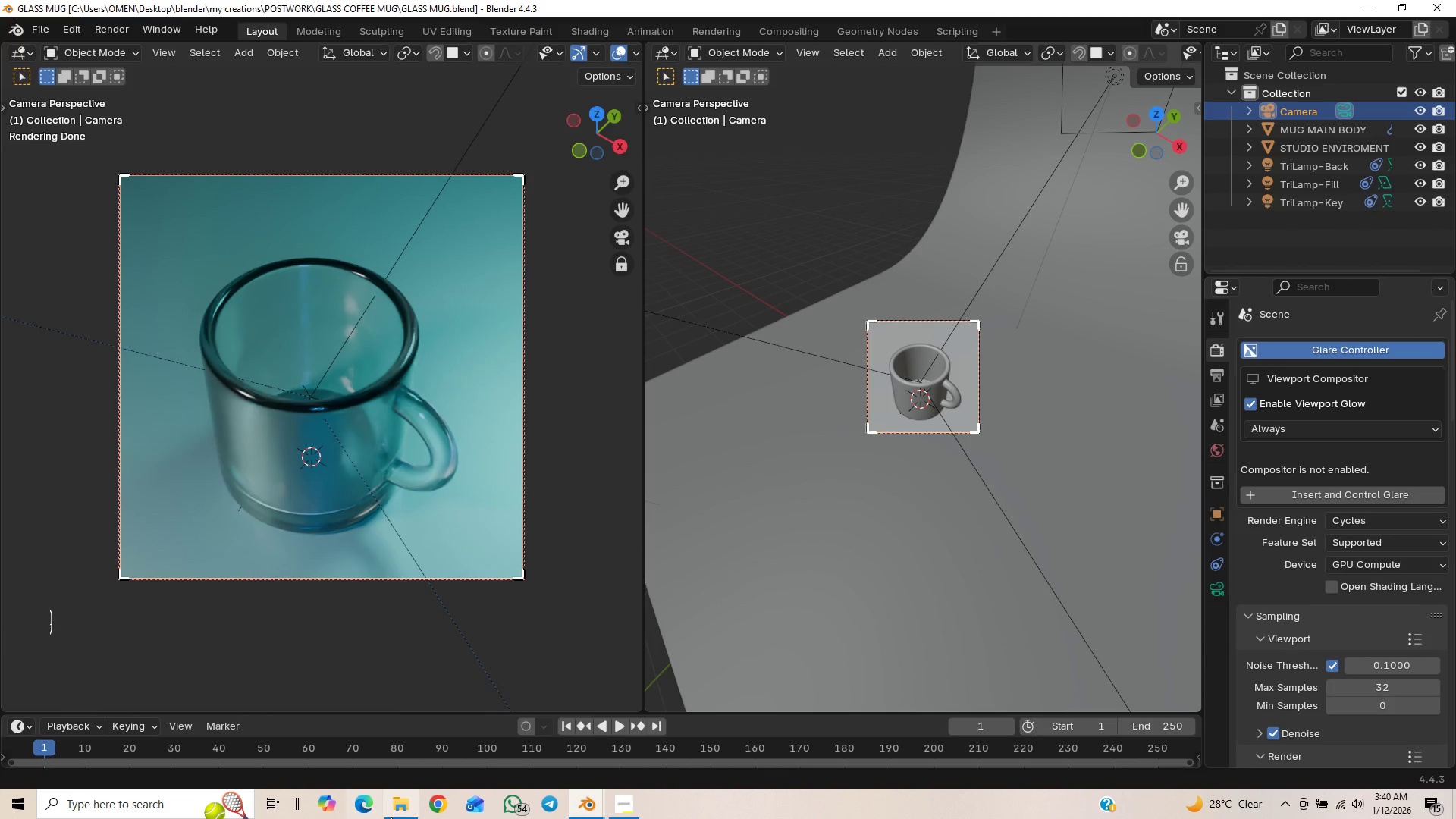 
left_click([1364, 165])
 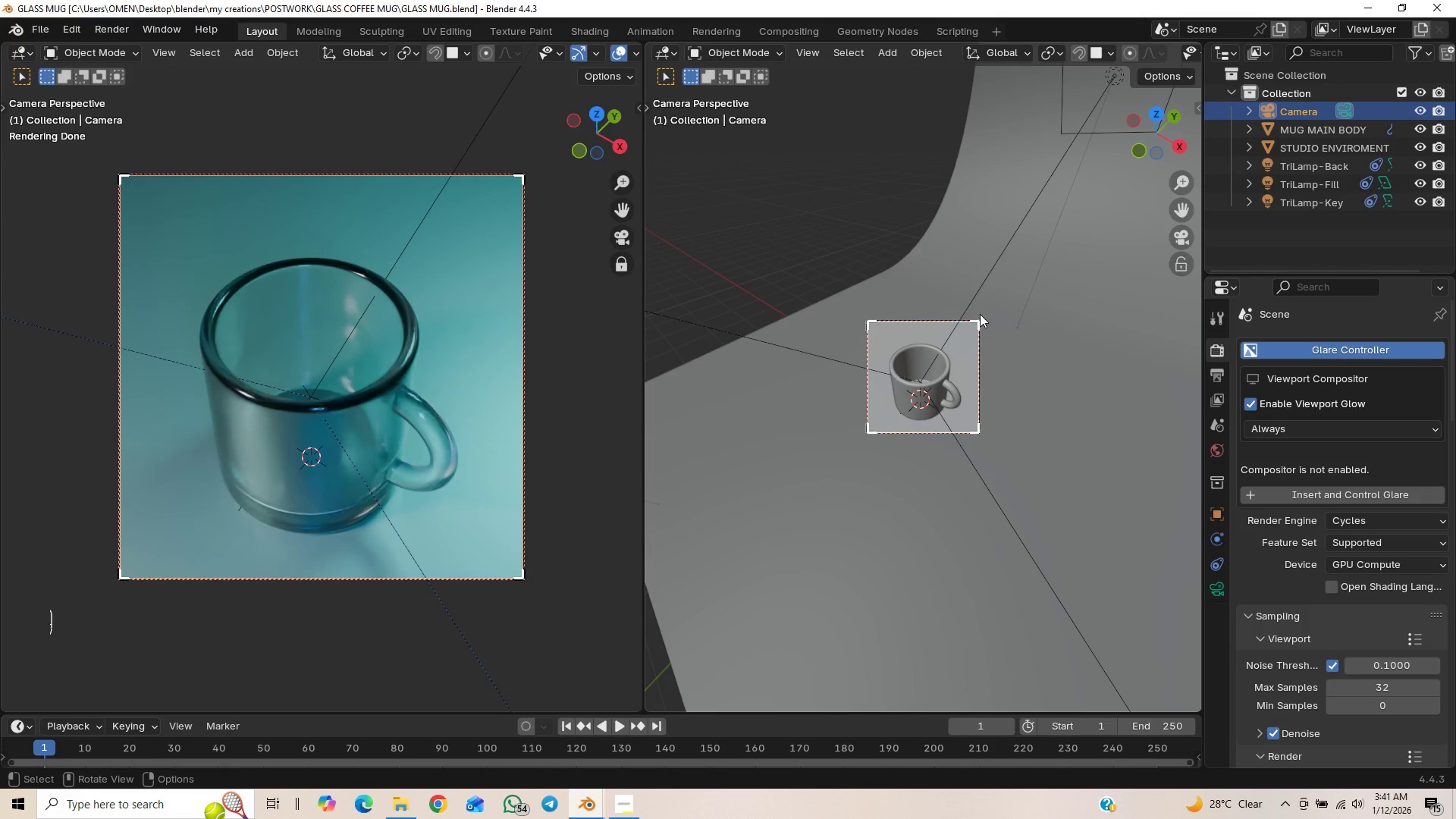 
hold_key(key=ControlLeft, duration=0.42)
 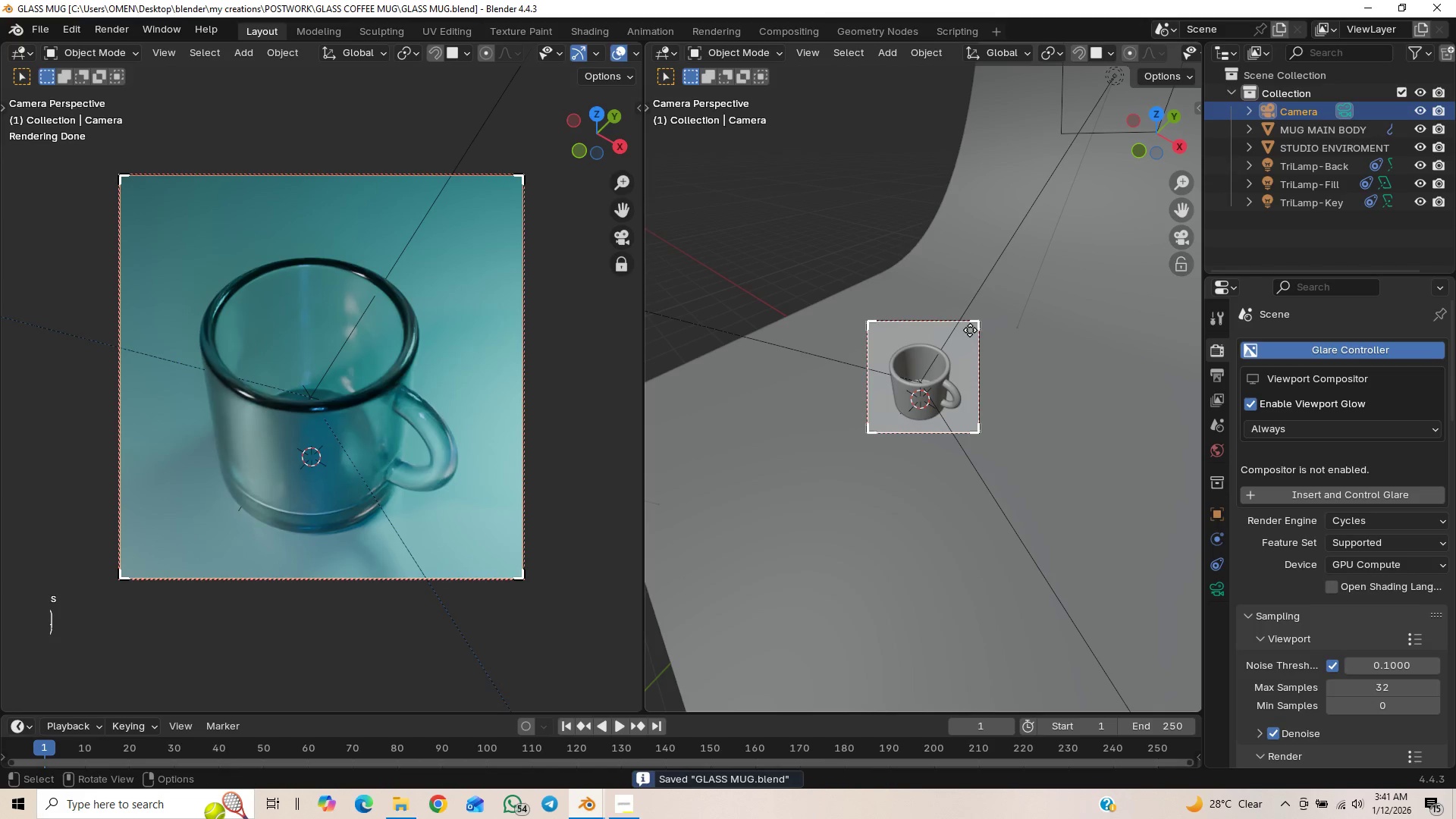 